 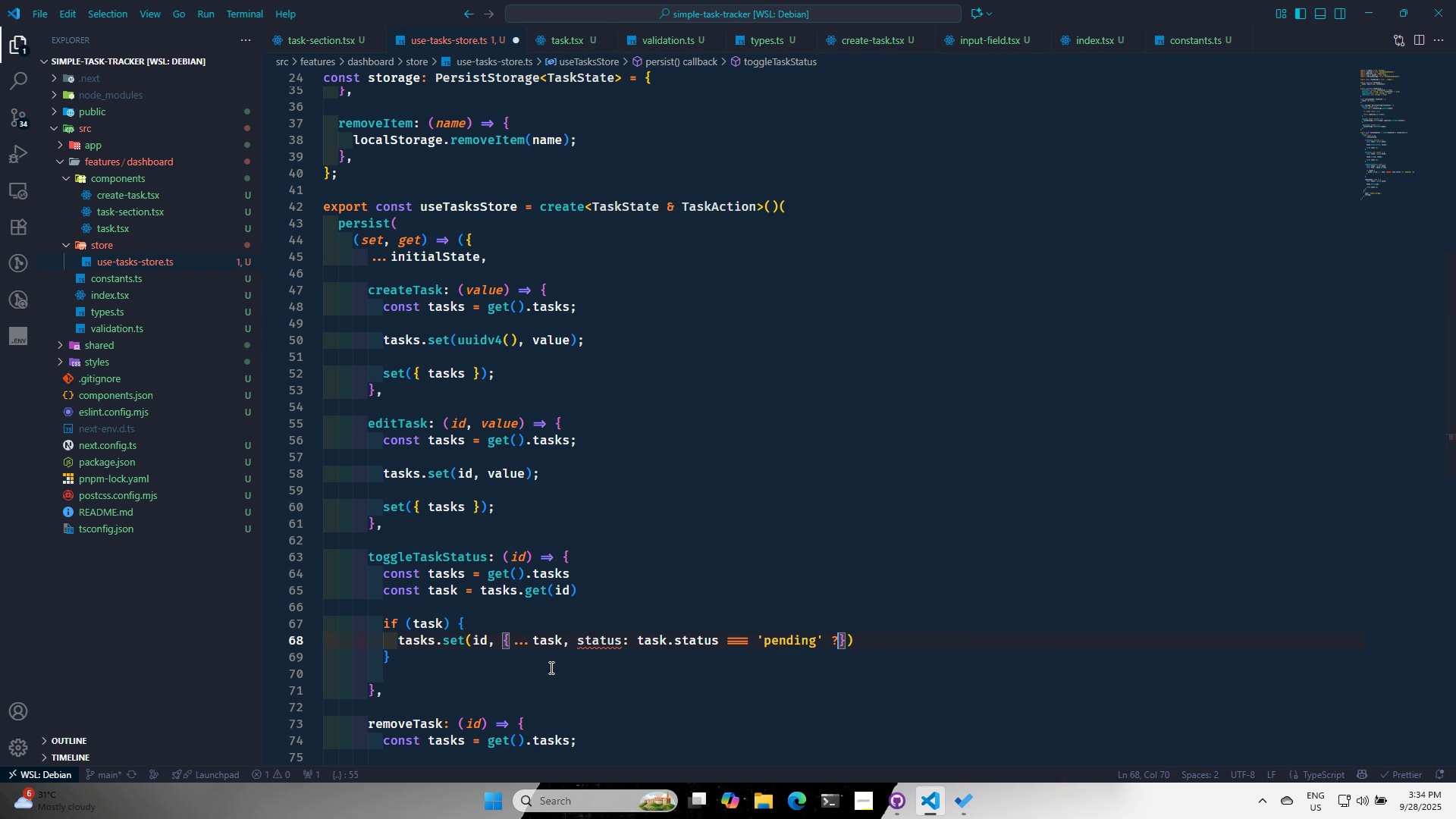 
key(Space)
 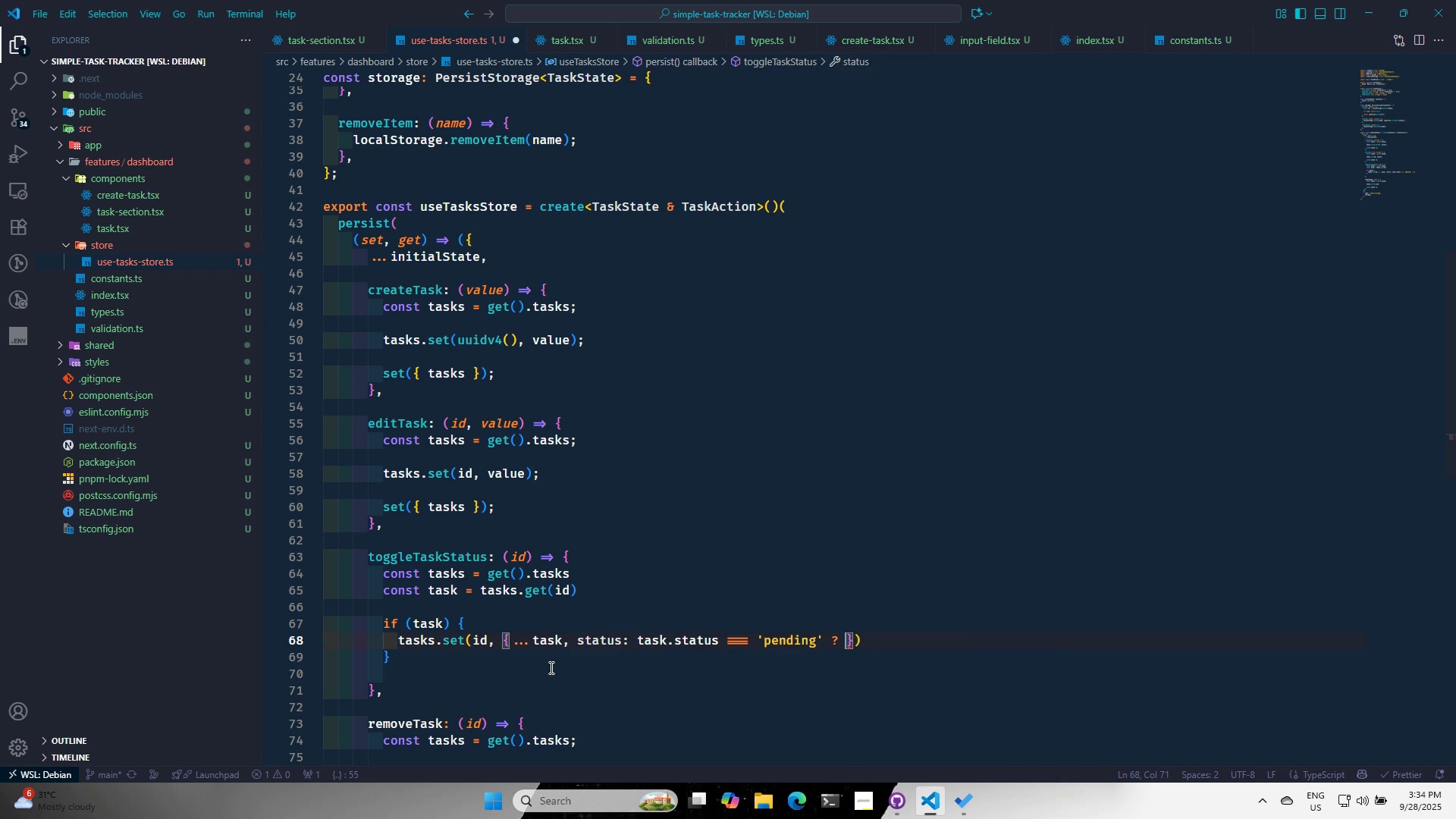 
key(Quote)
 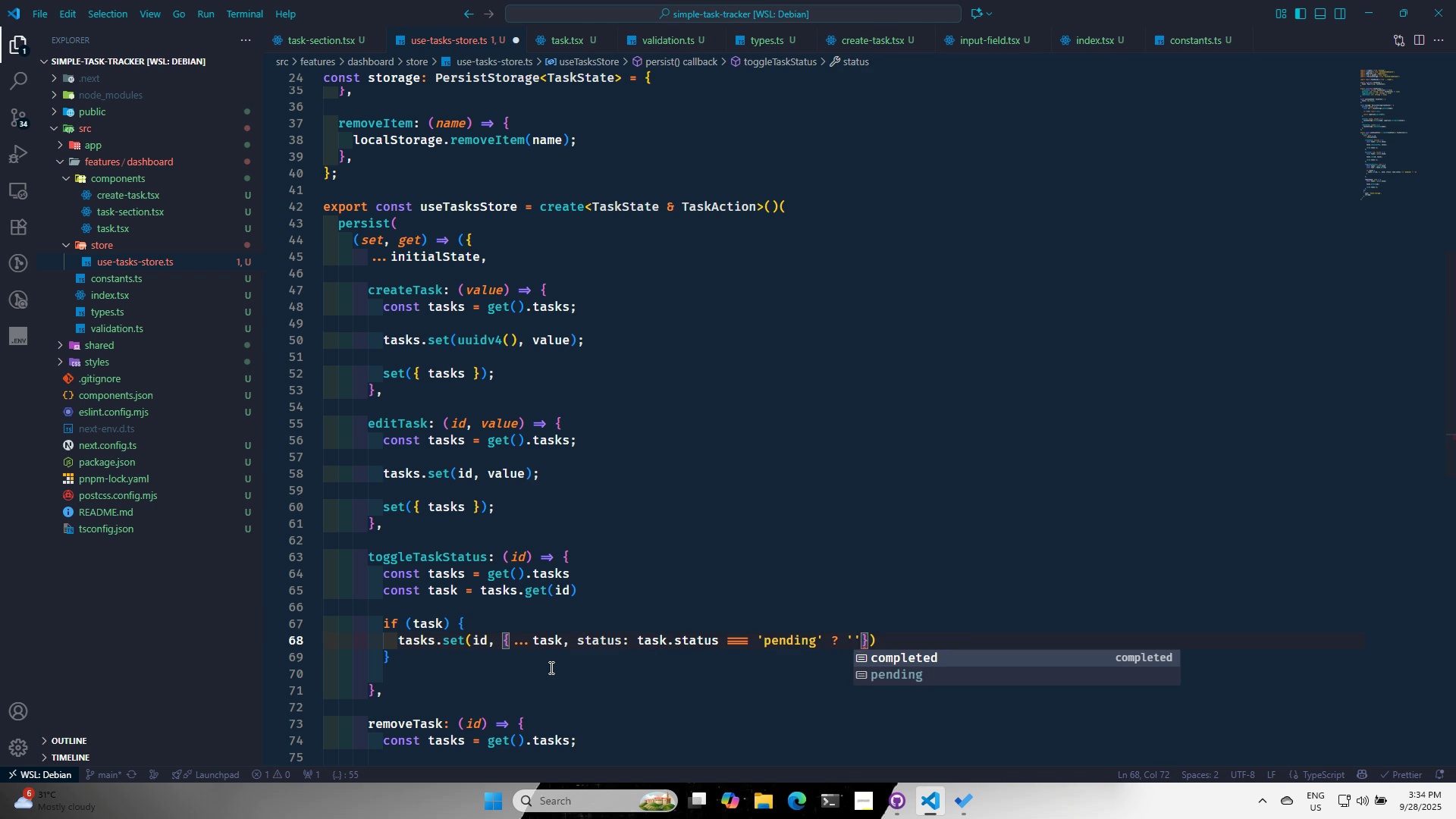 
key(Enter)
 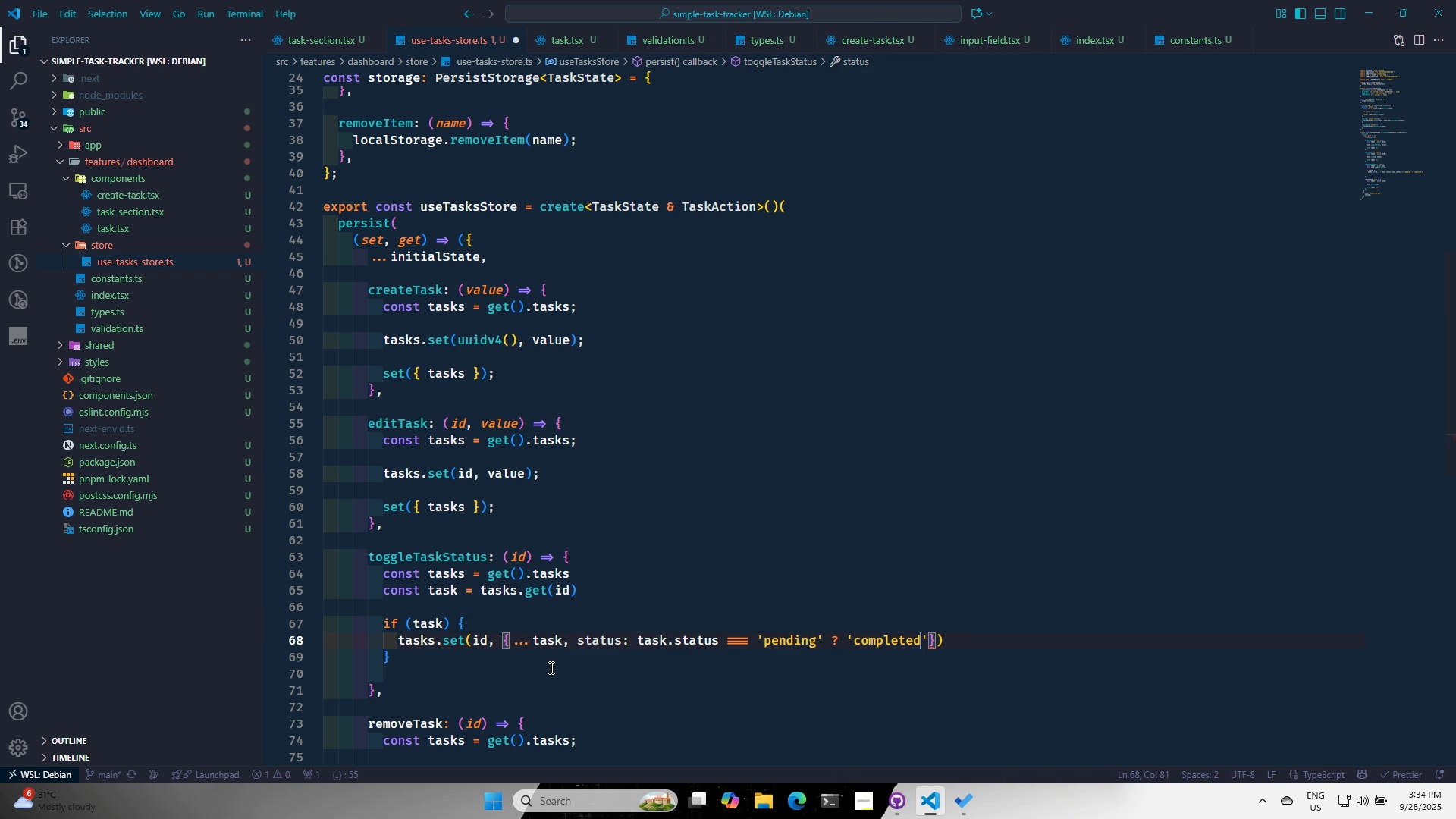 
key(ArrowRight)
 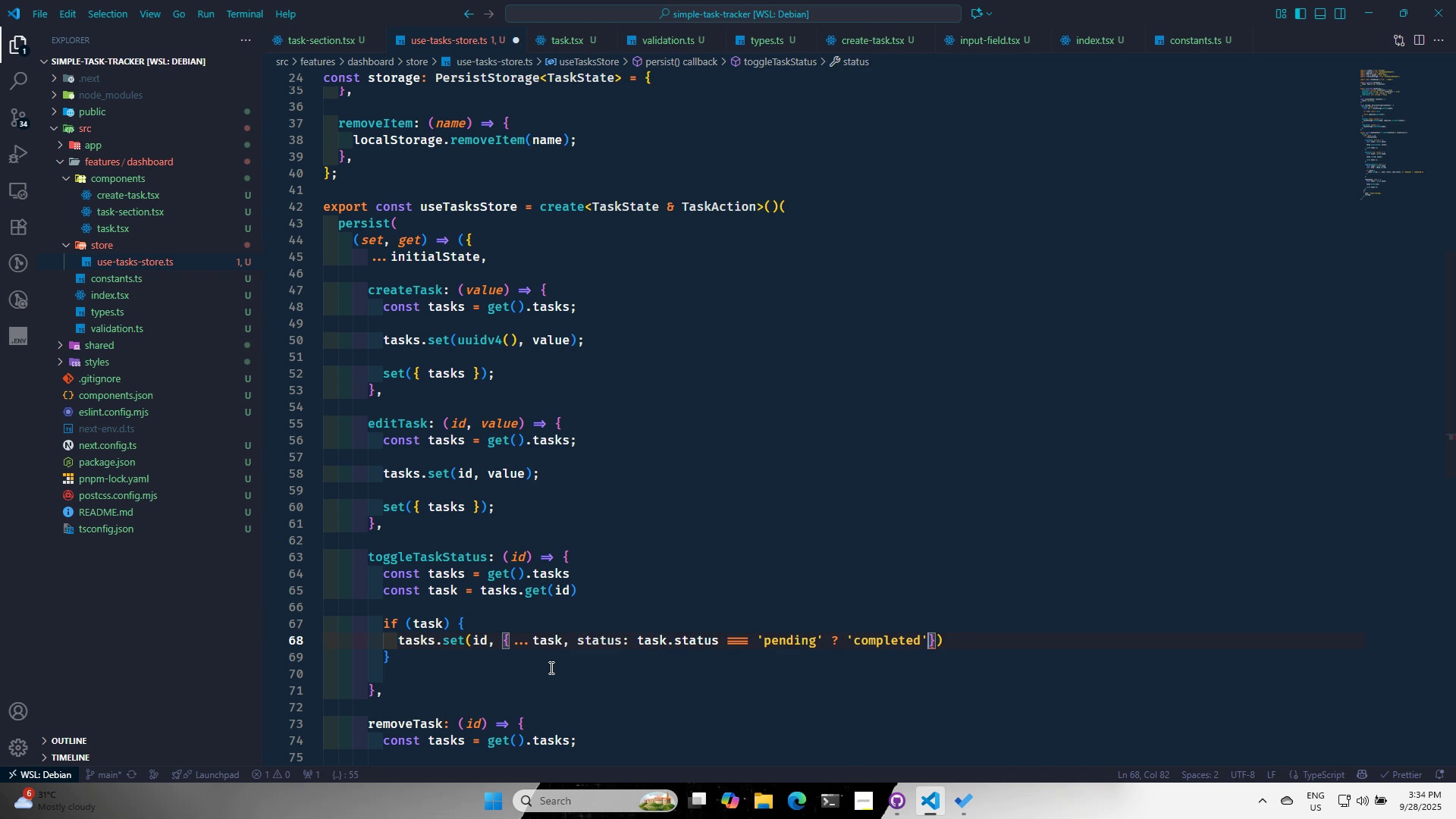 
key(Space)
 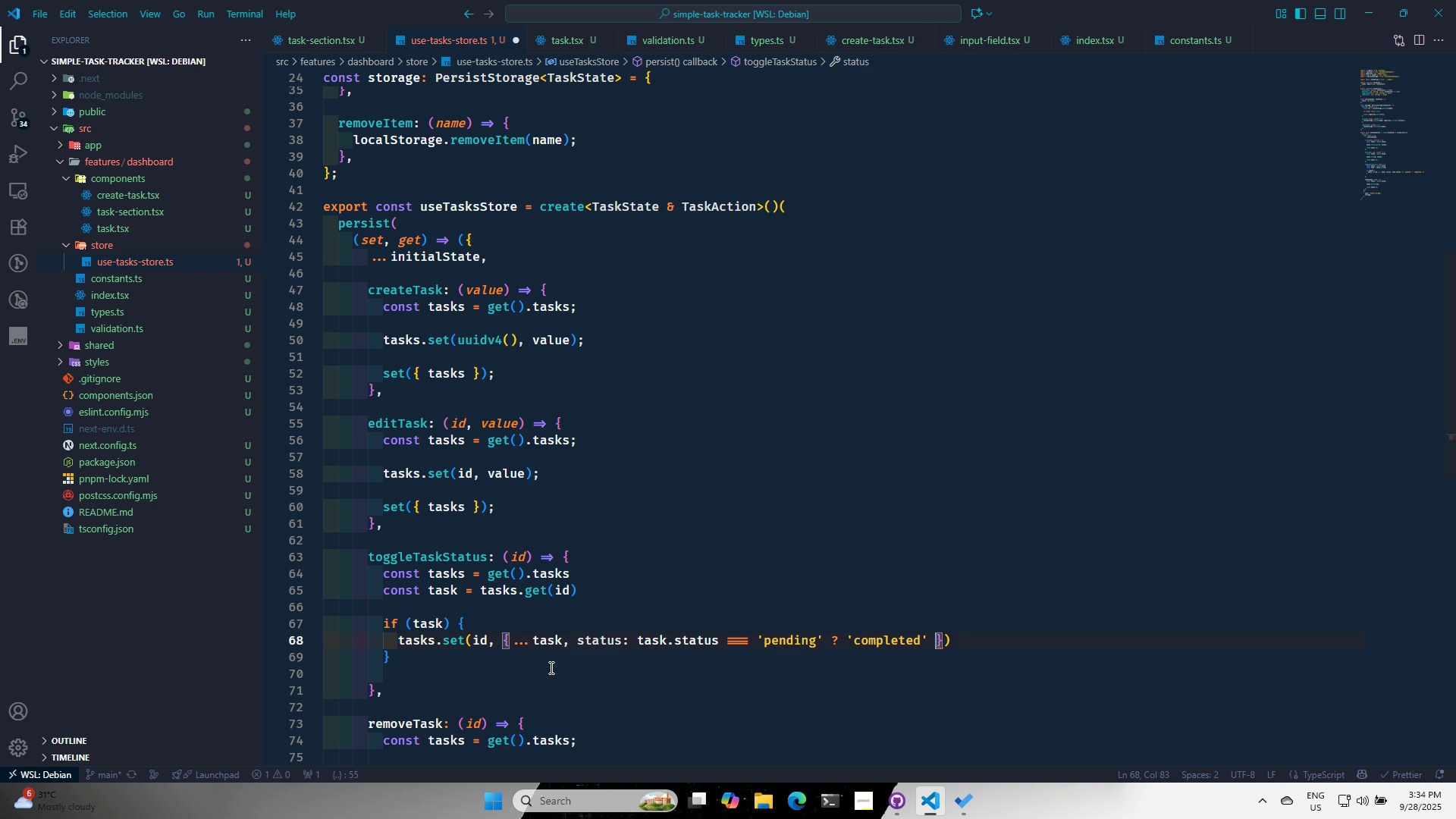 
key(Shift+ShiftRight)
 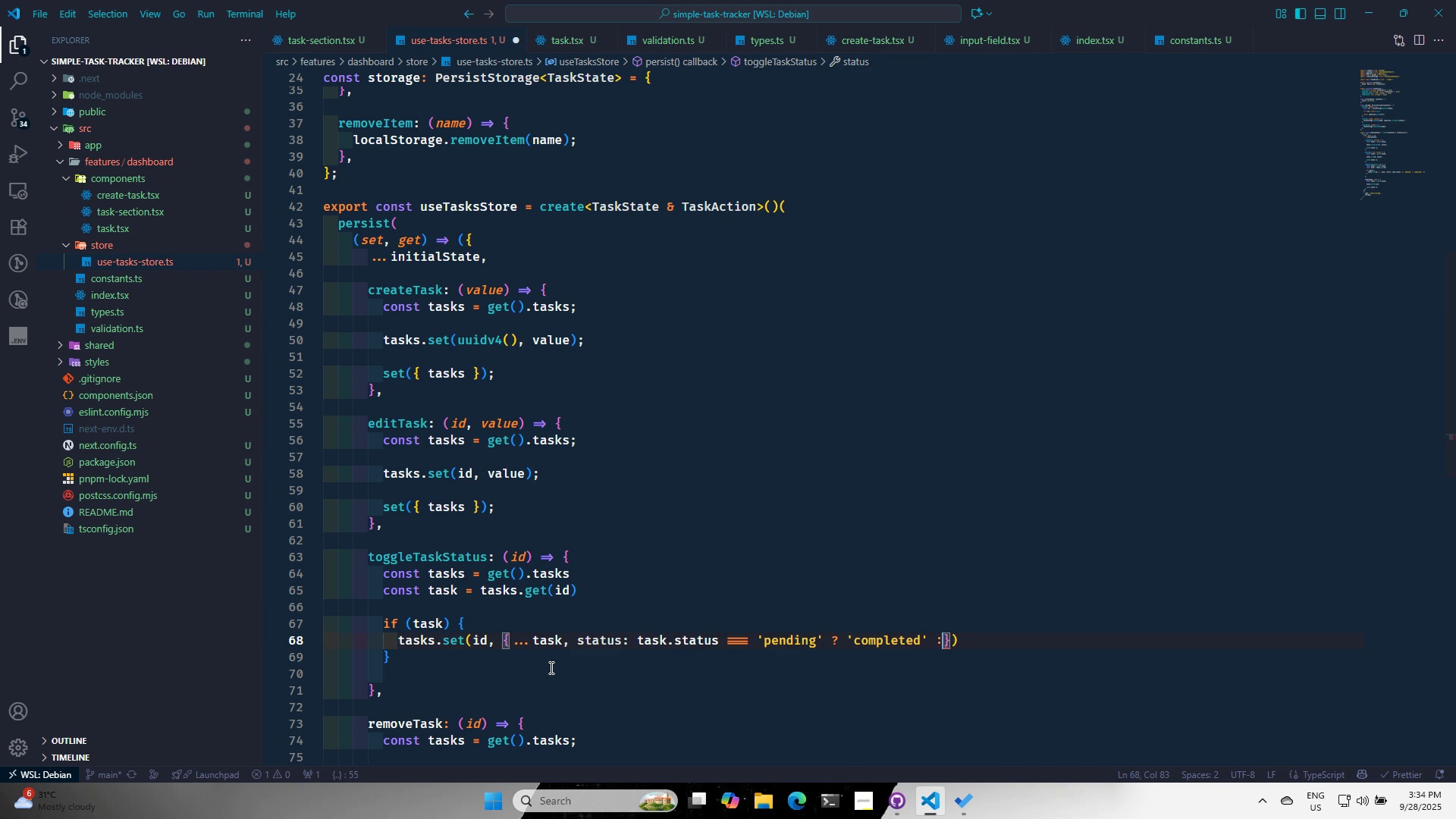 
key(Shift+Semicolon)
 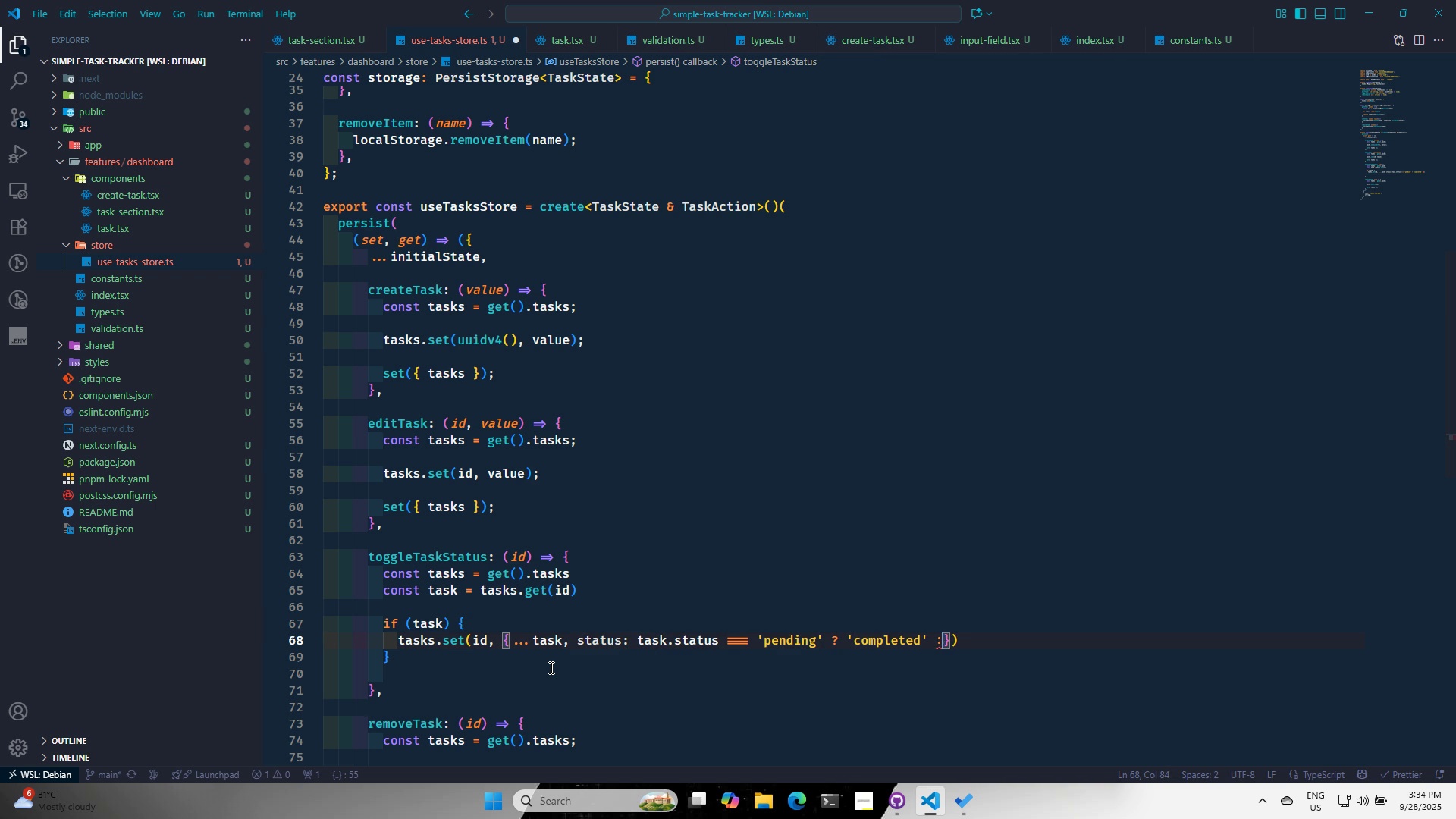 
key(Space)
 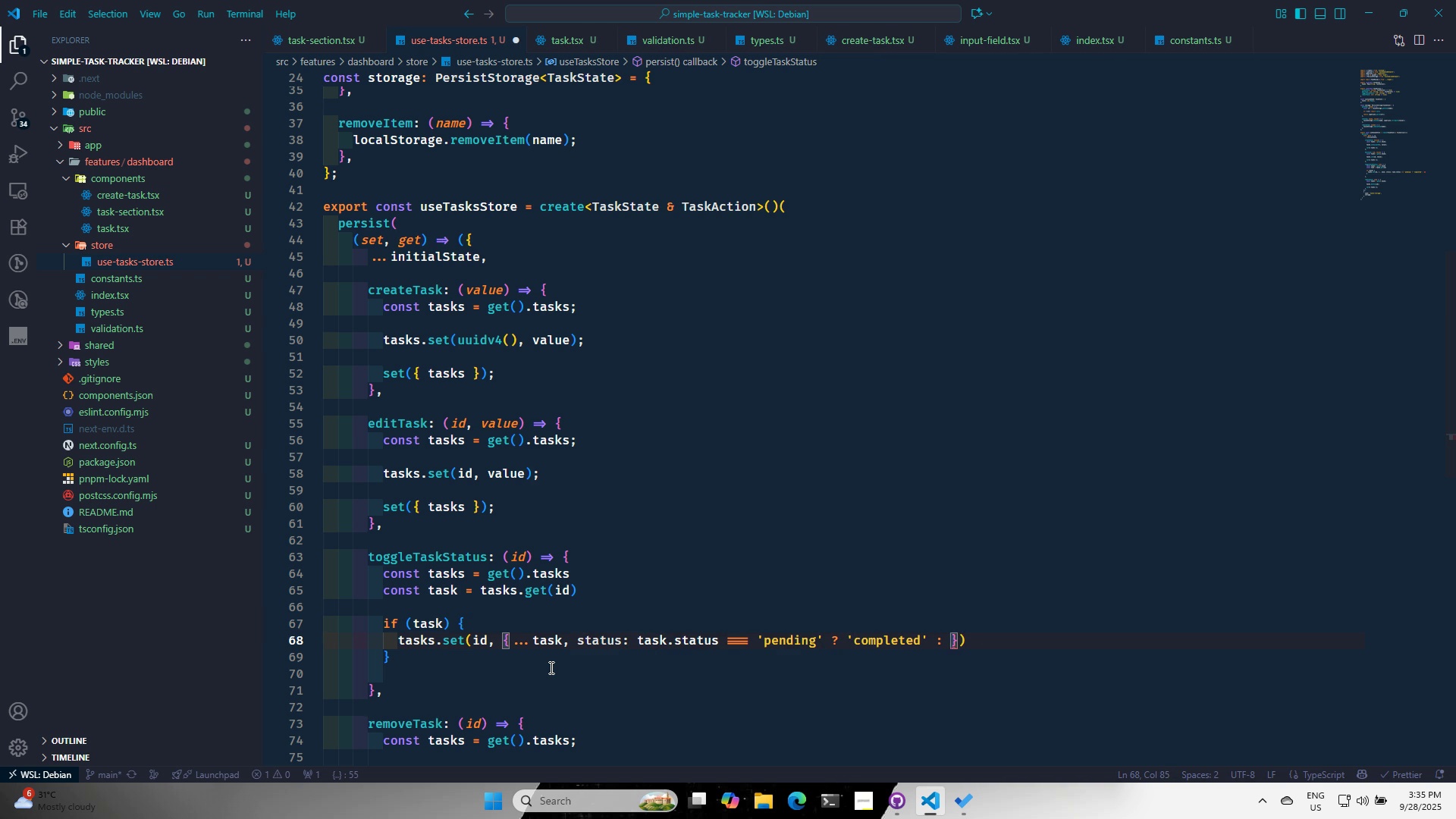 
key(Quote)
 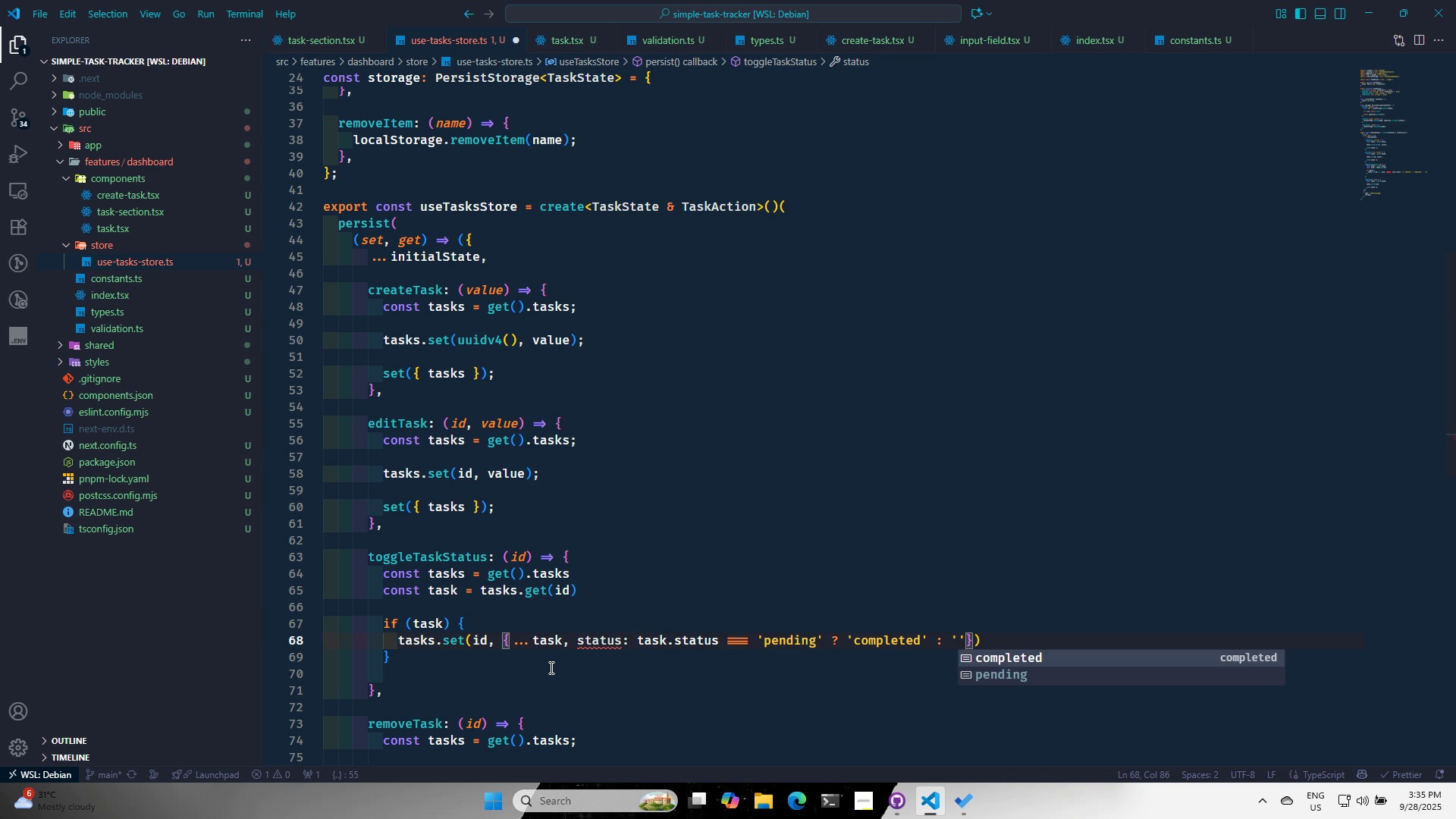 
key(ArrowDown)
 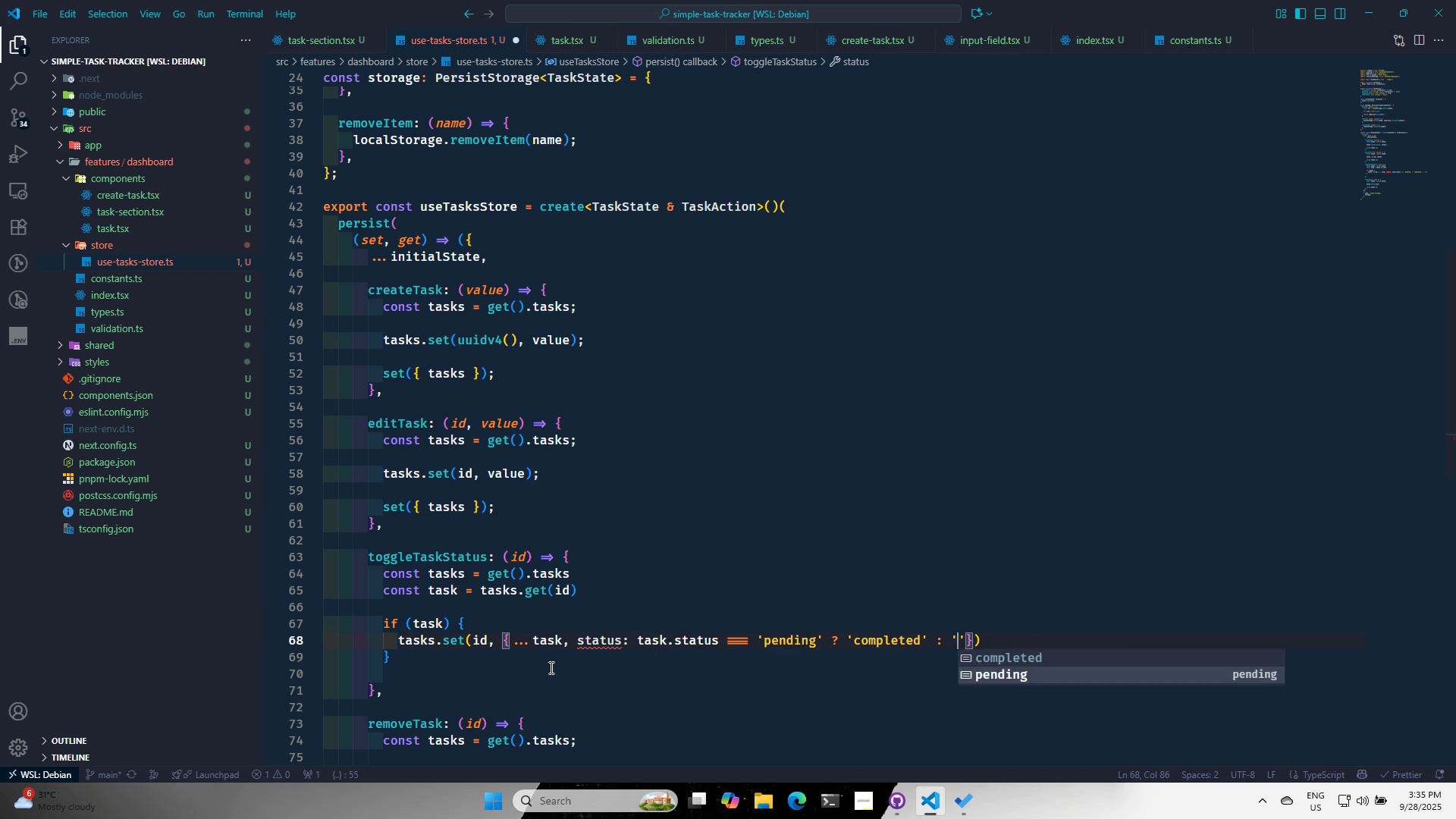 
key(Enter)